 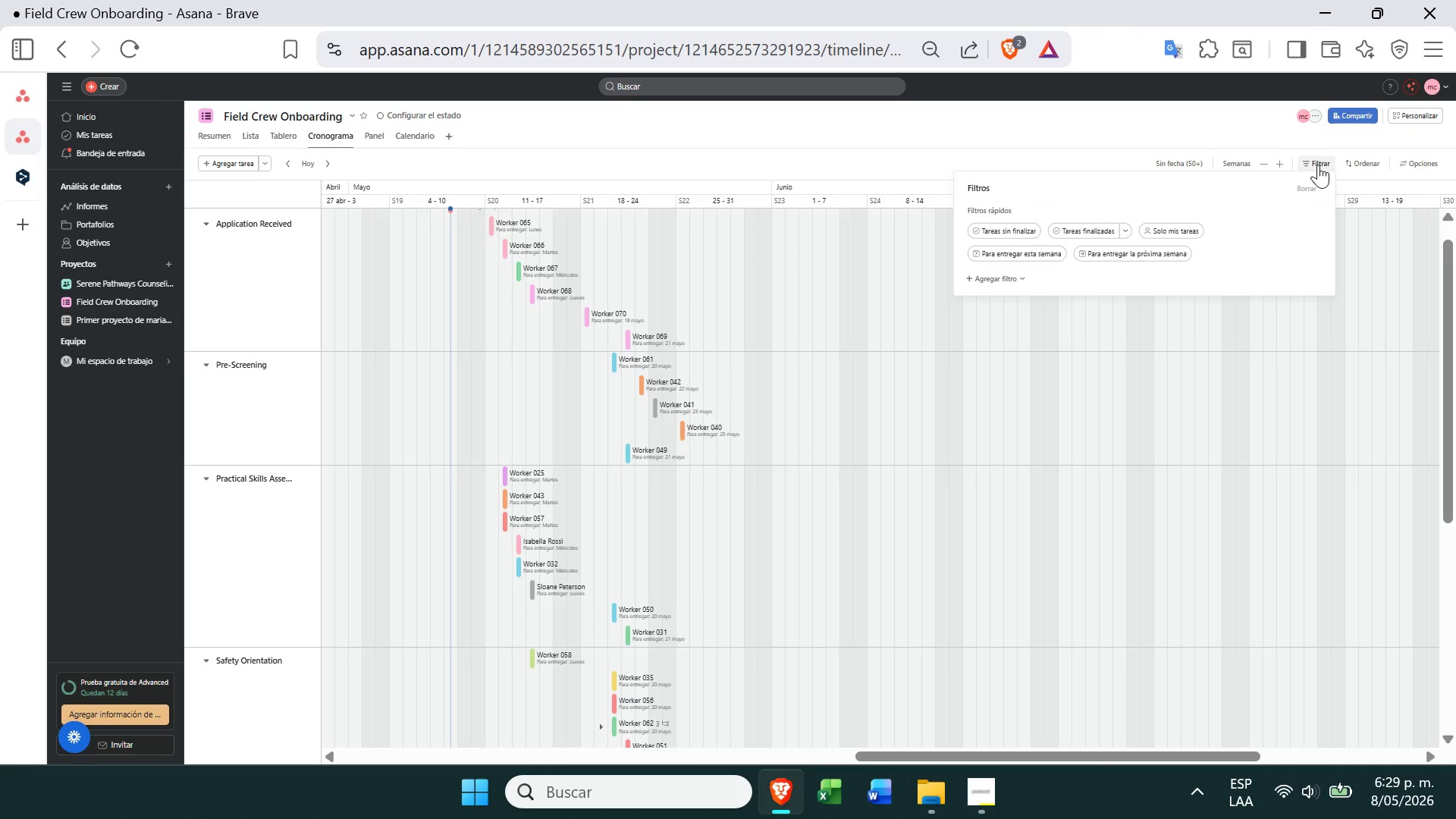 
left_click([999, 281])
 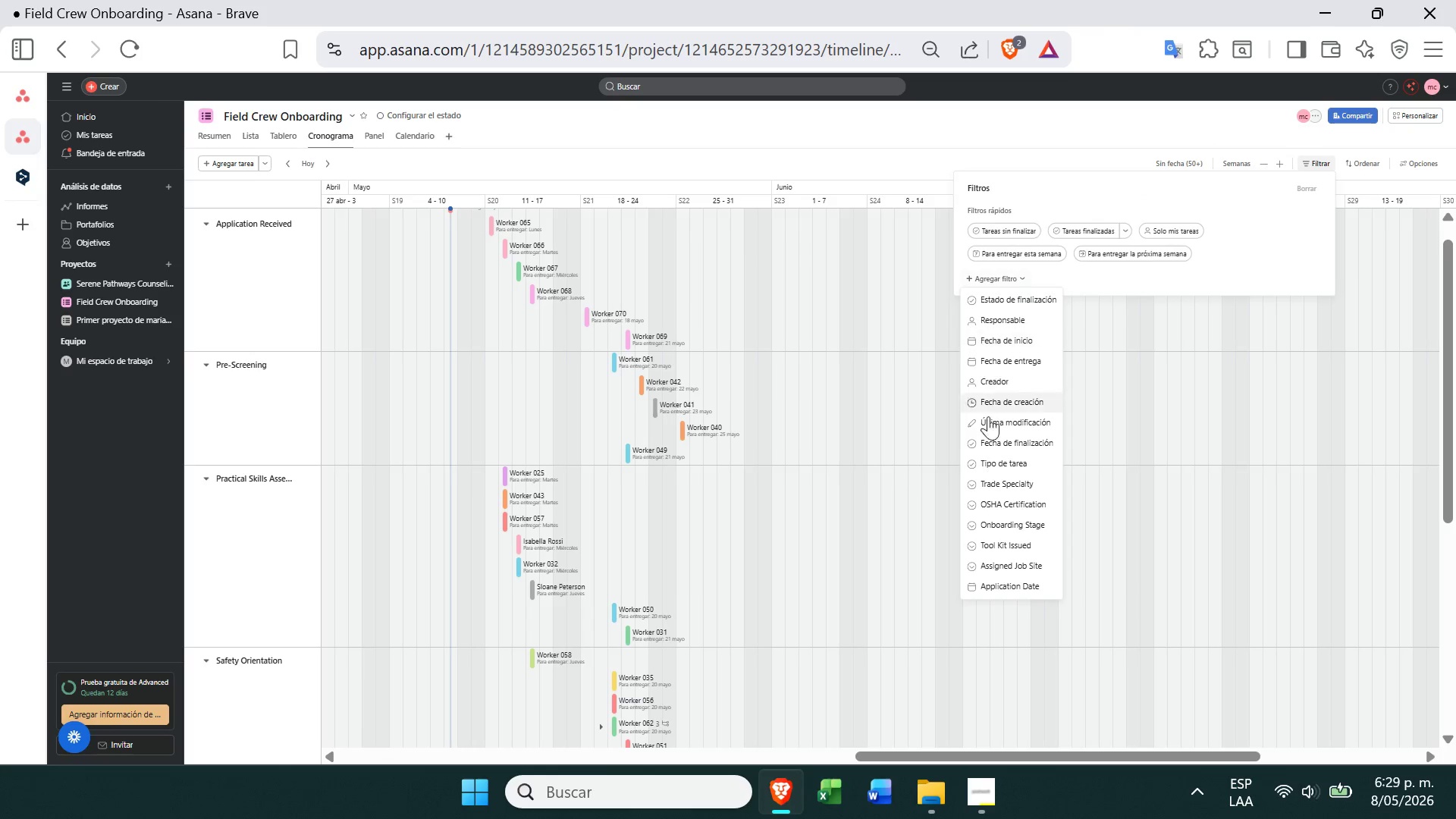 
left_click([1010, 458])
 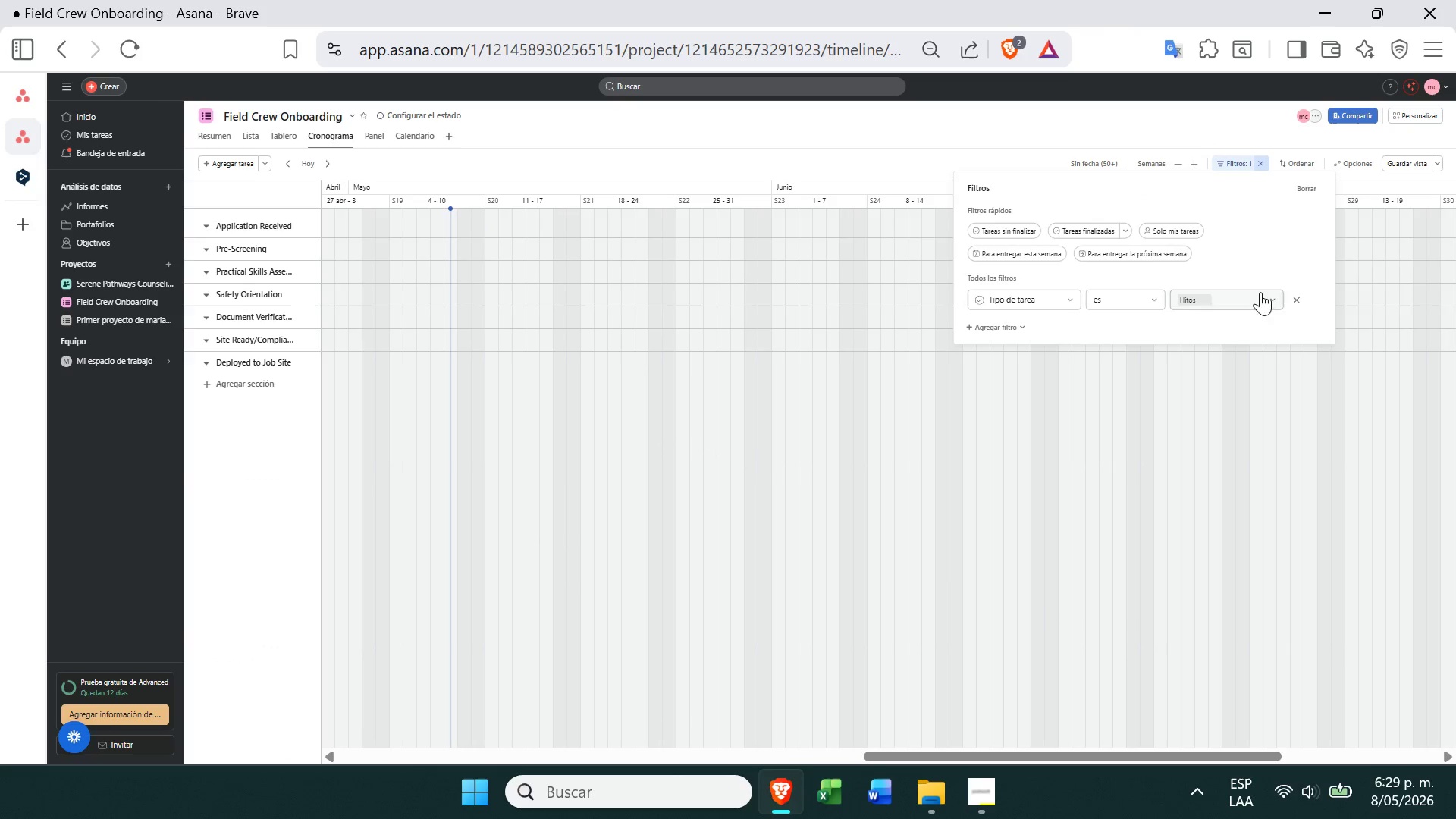 
left_click([1294, 301])
 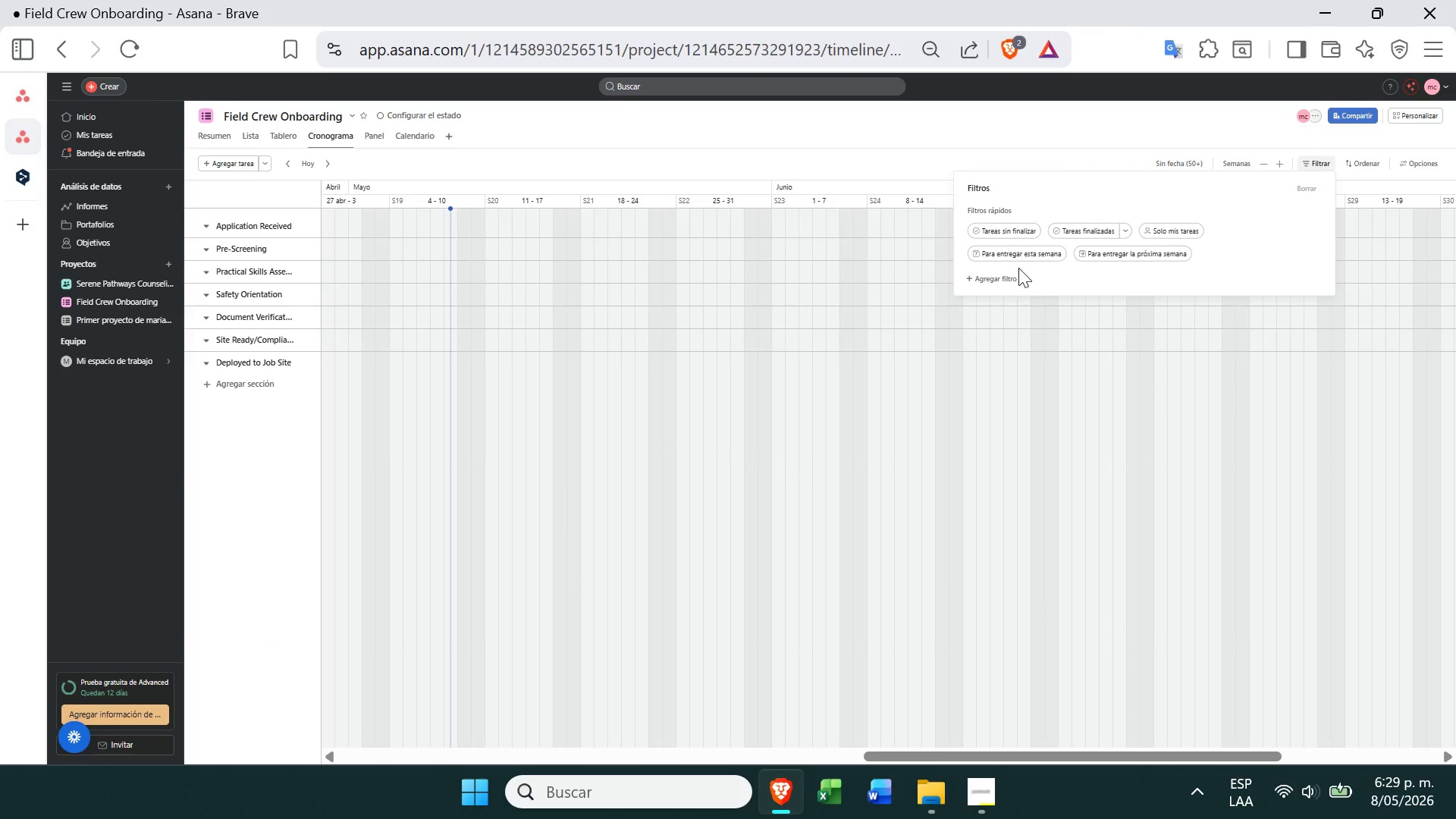 
left_click([983, 275])
 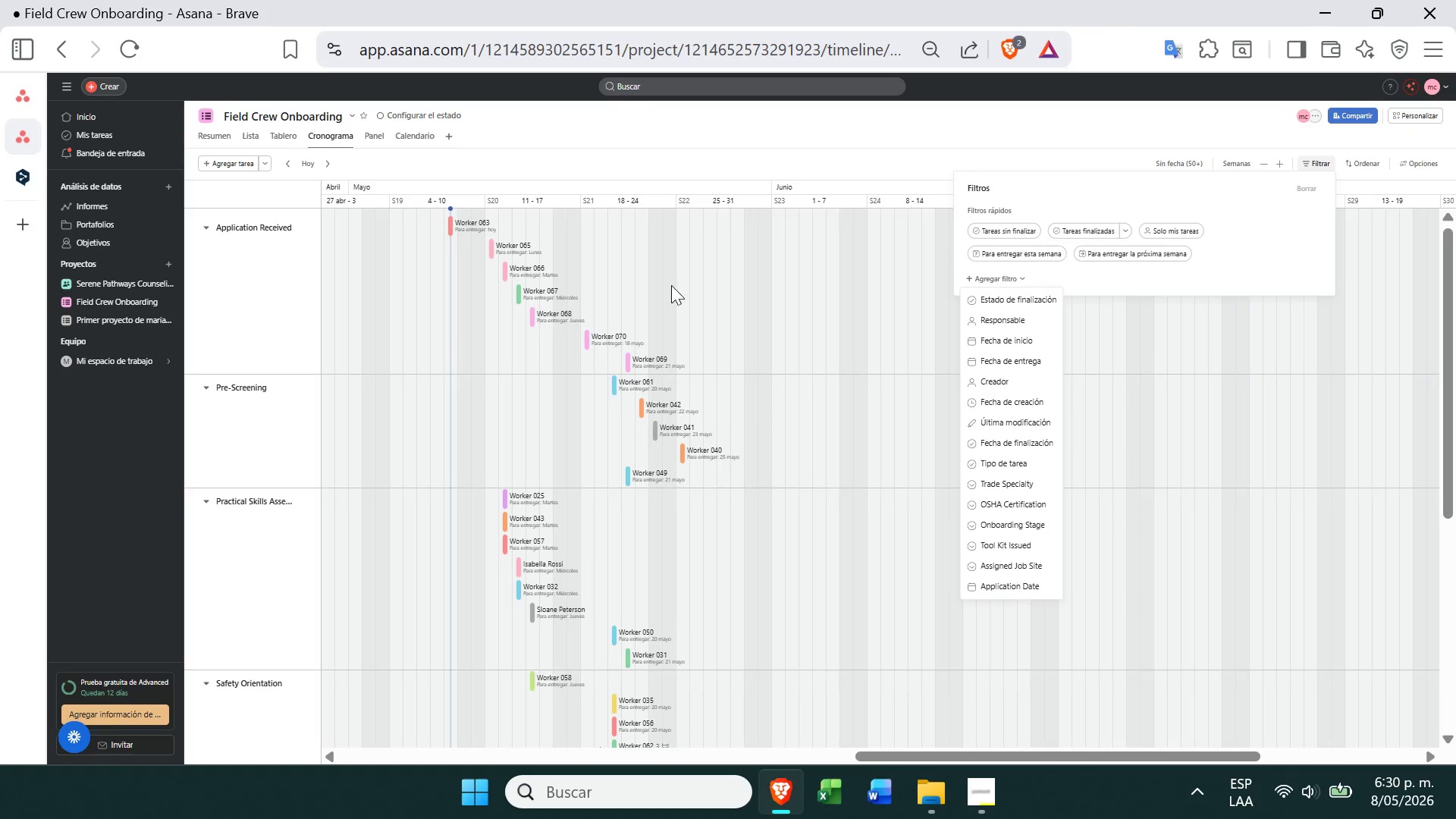 
wait(71.92)
 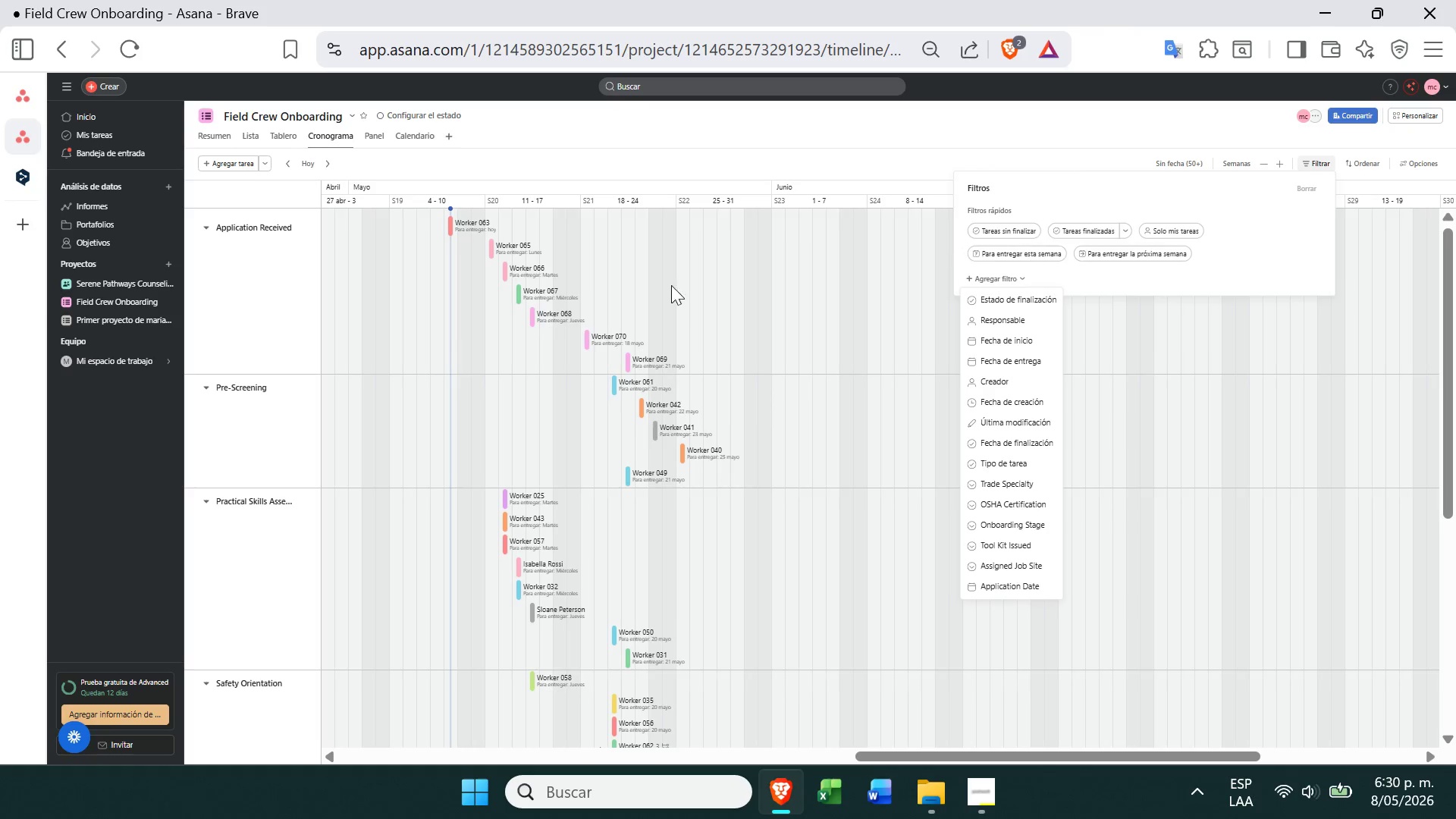 
mouse_move([214, 309])
 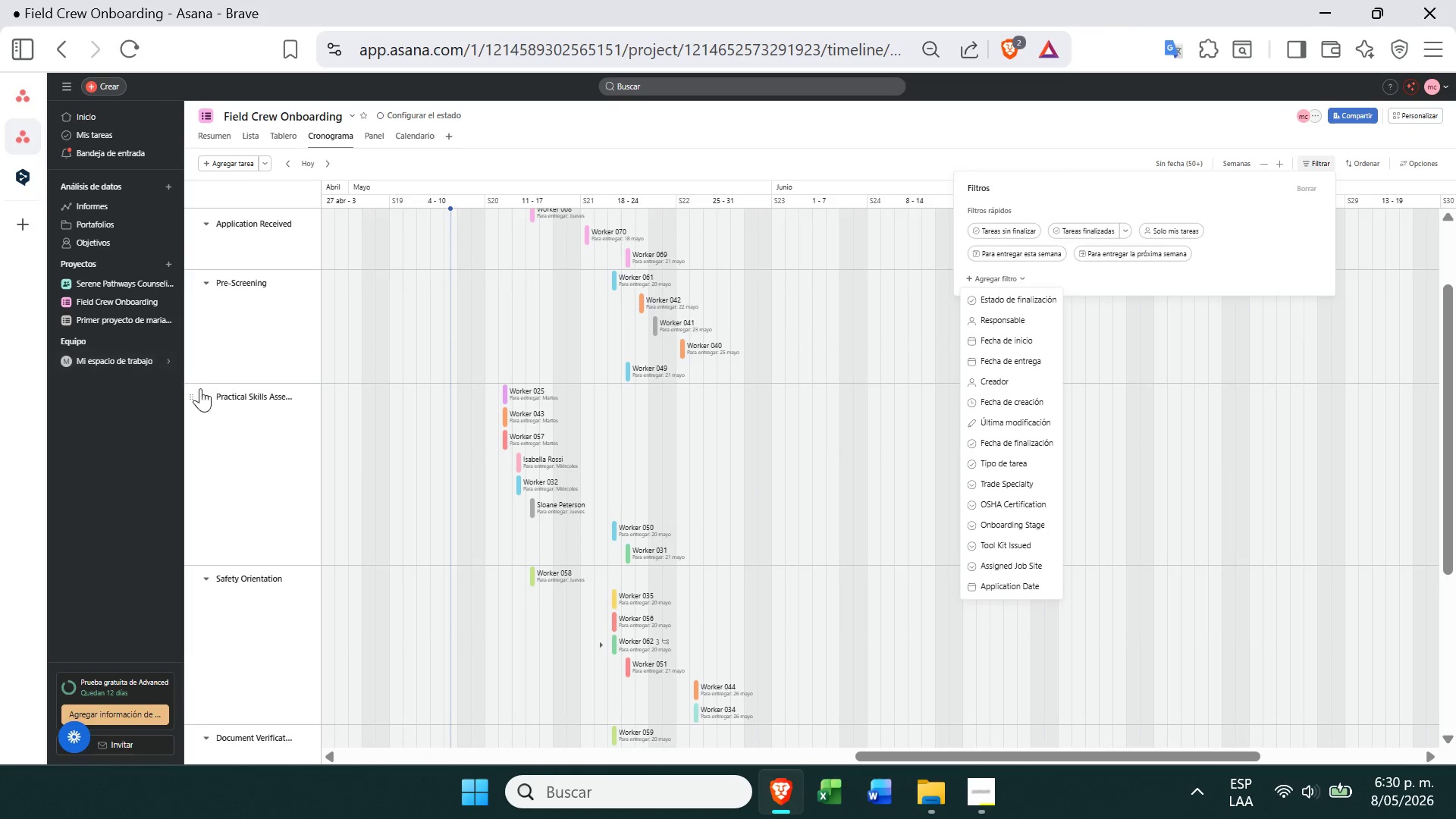 
left_click([199, 391])
 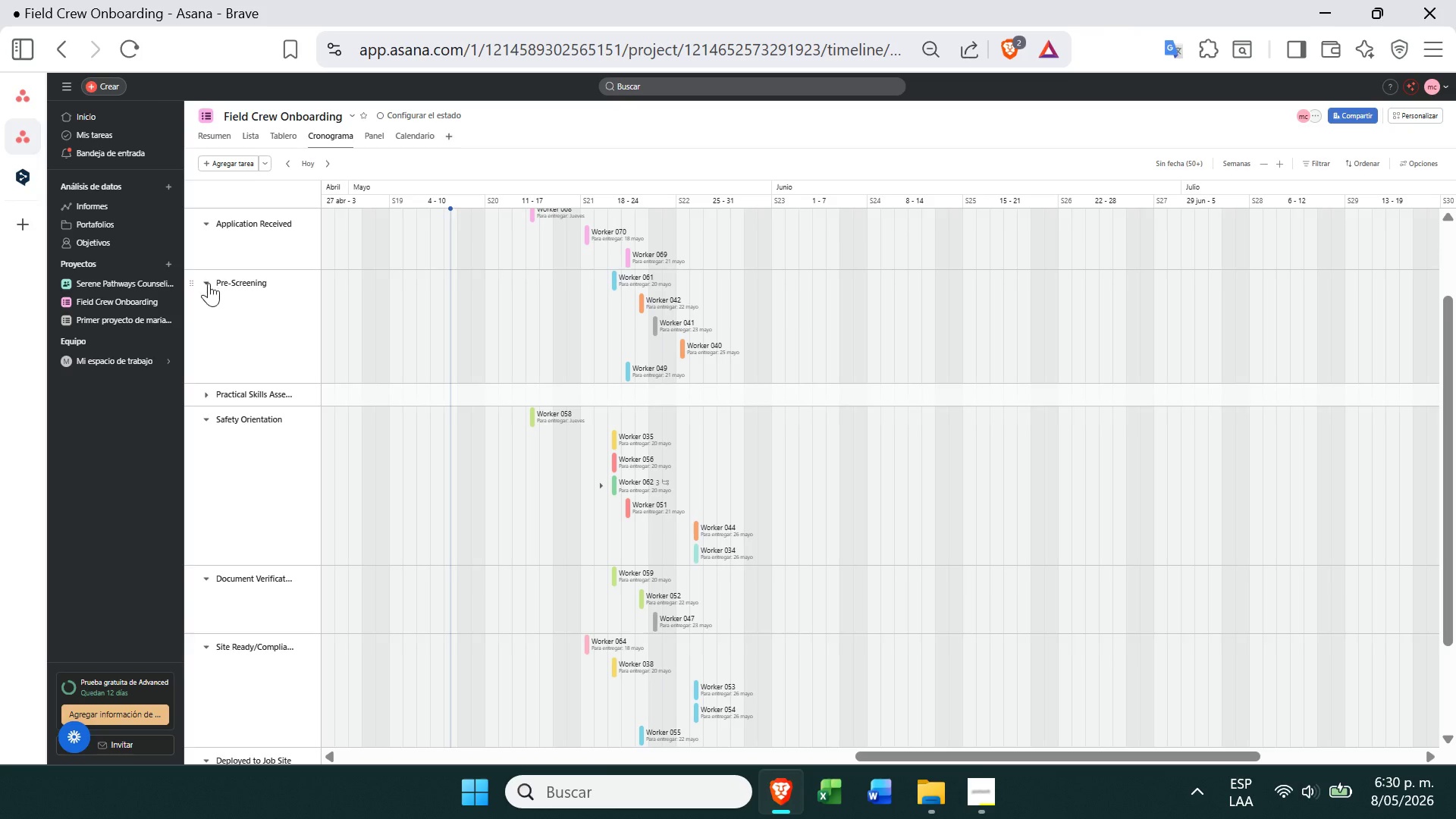 
left_click([207, 278])
 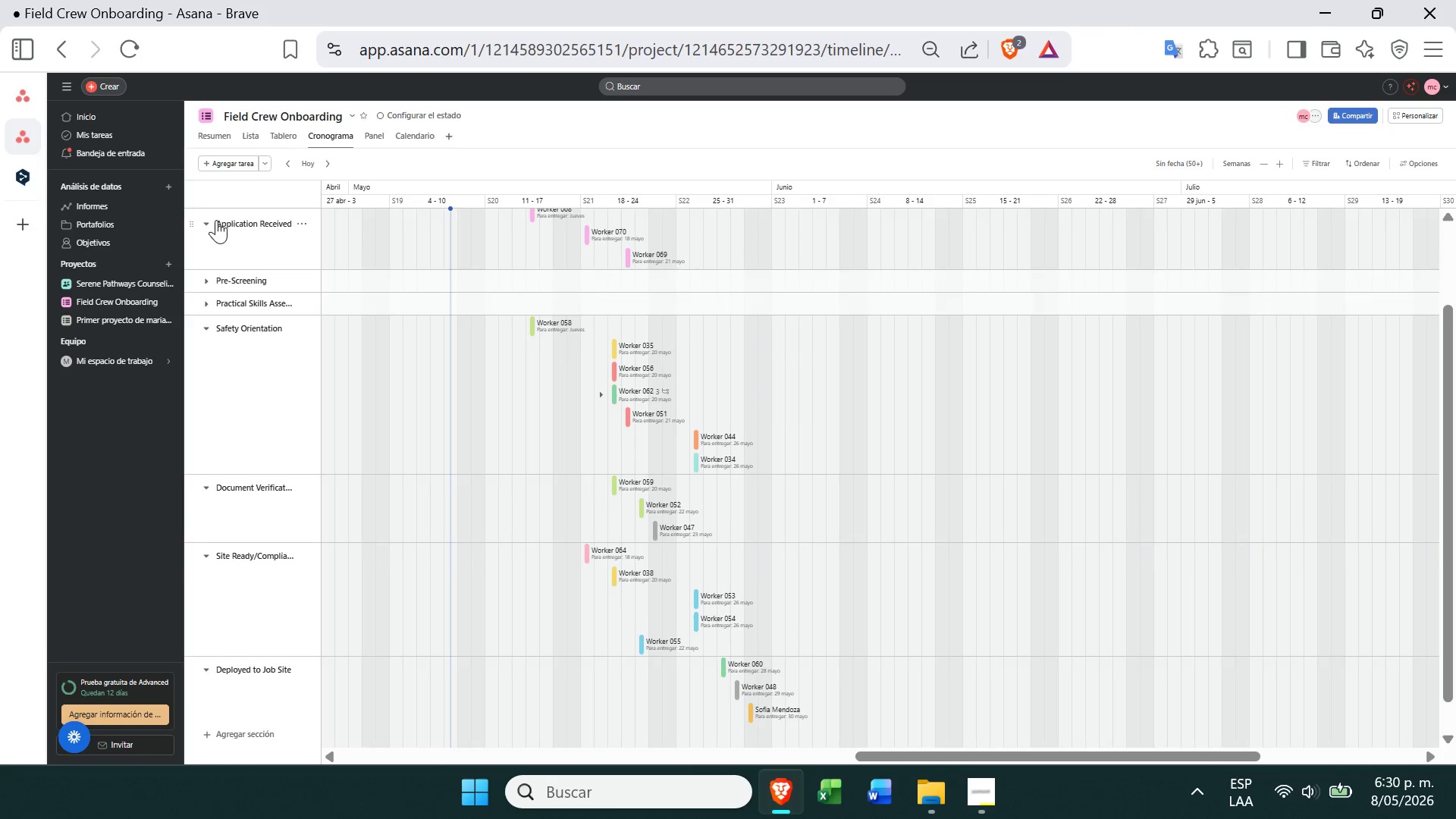 
left_click([208, 221])
 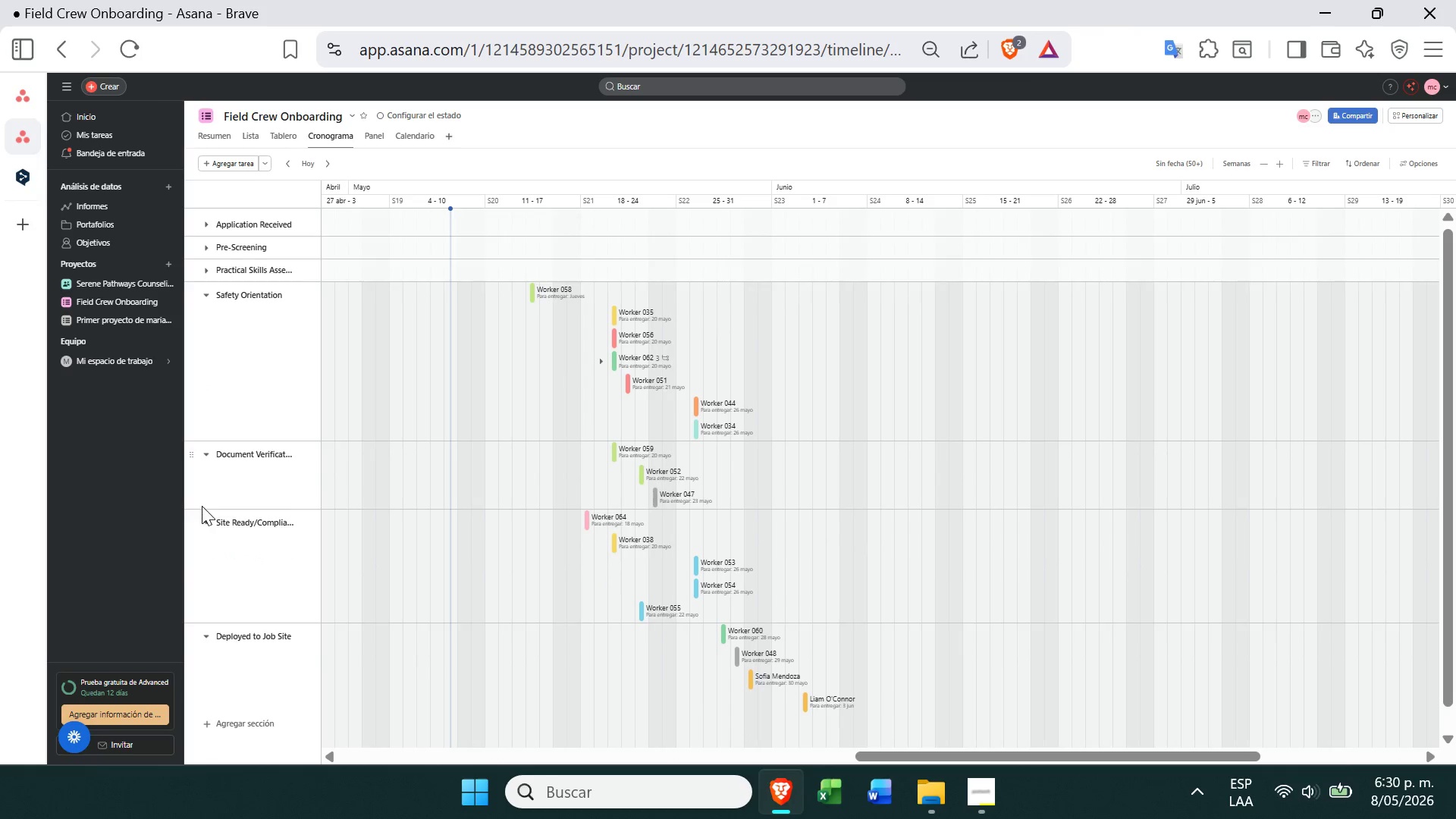 
left_click([204, 456])
 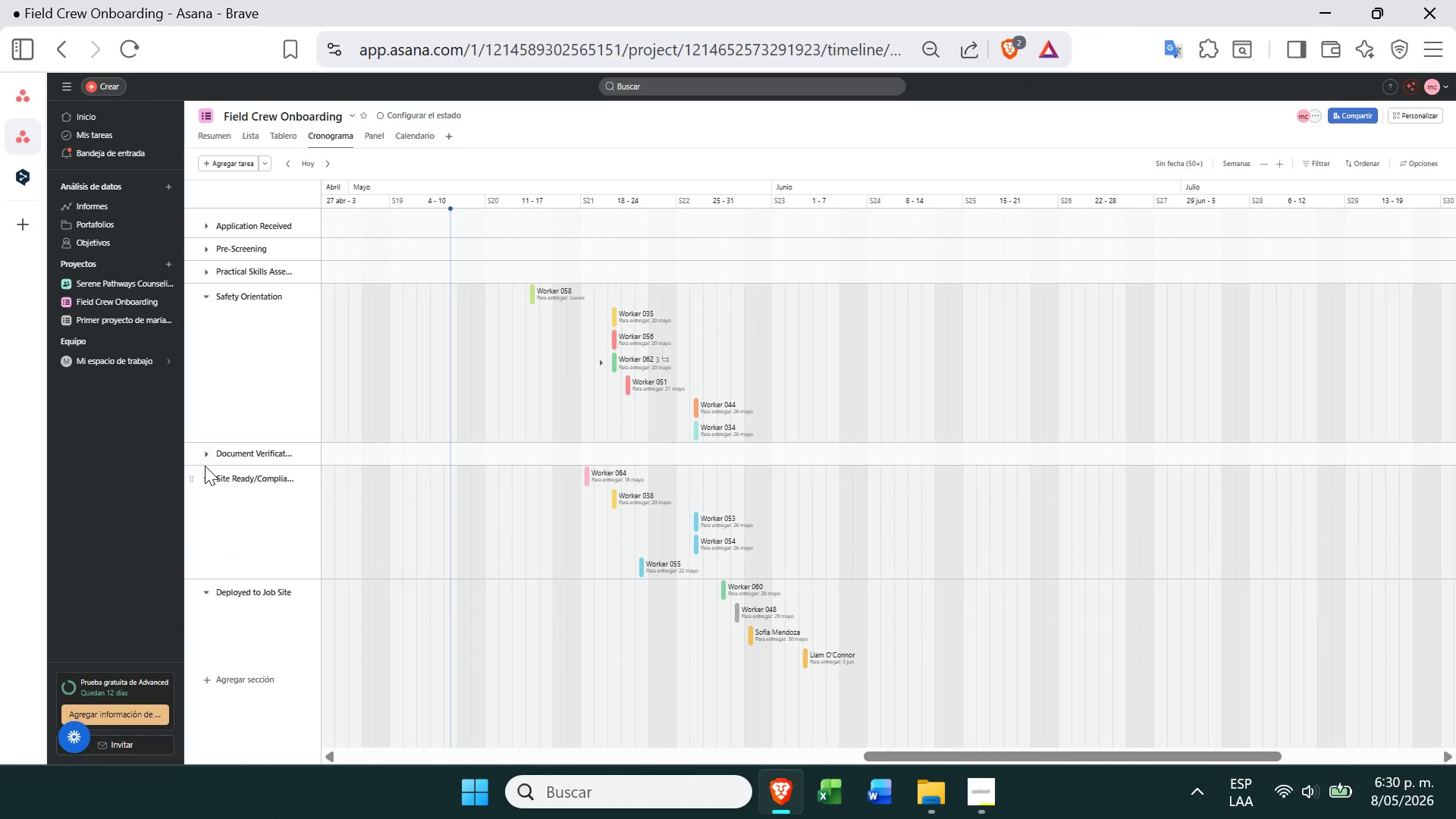 
left_click([205, 475])
 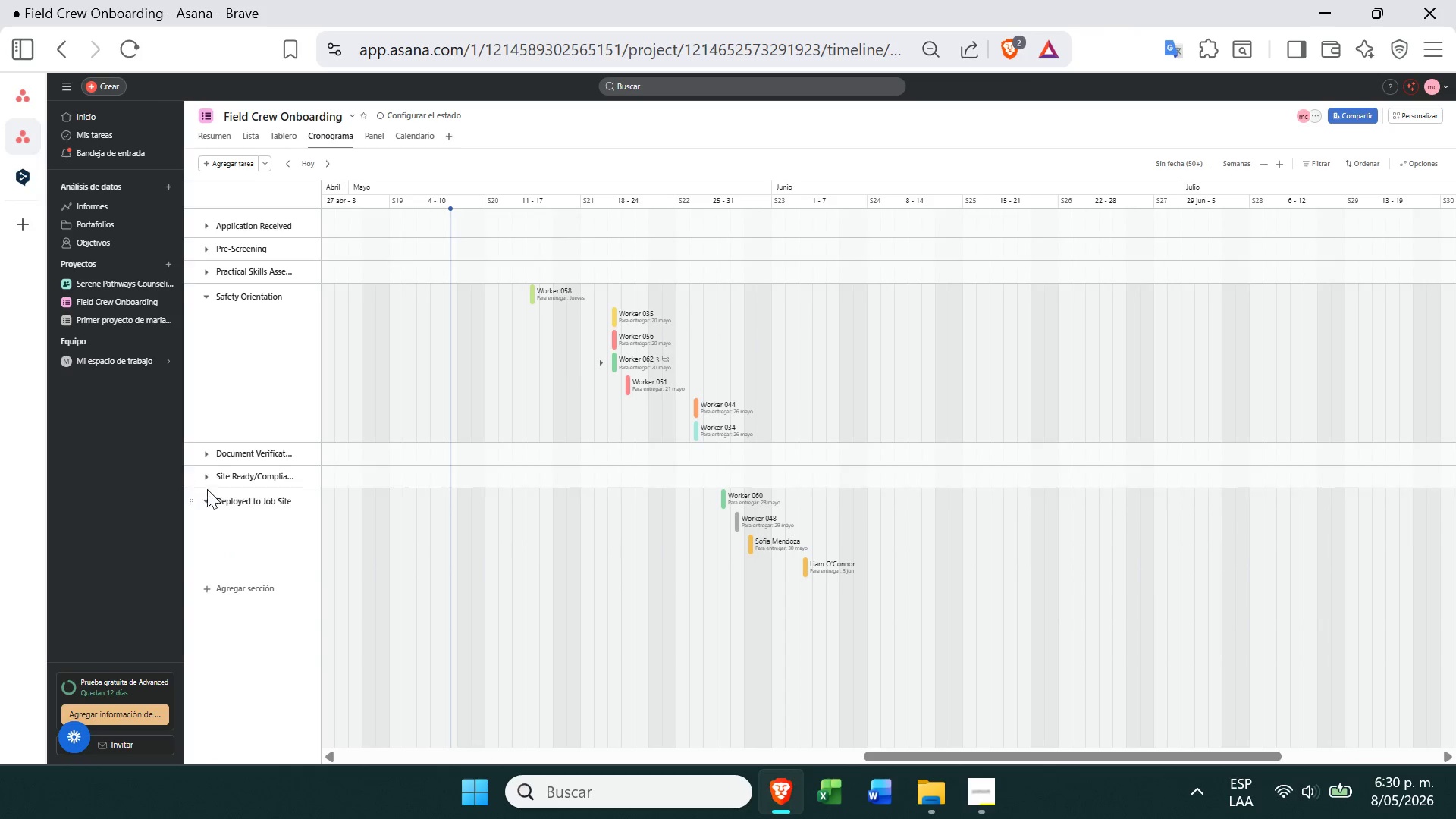 
left_click([206, 493])
 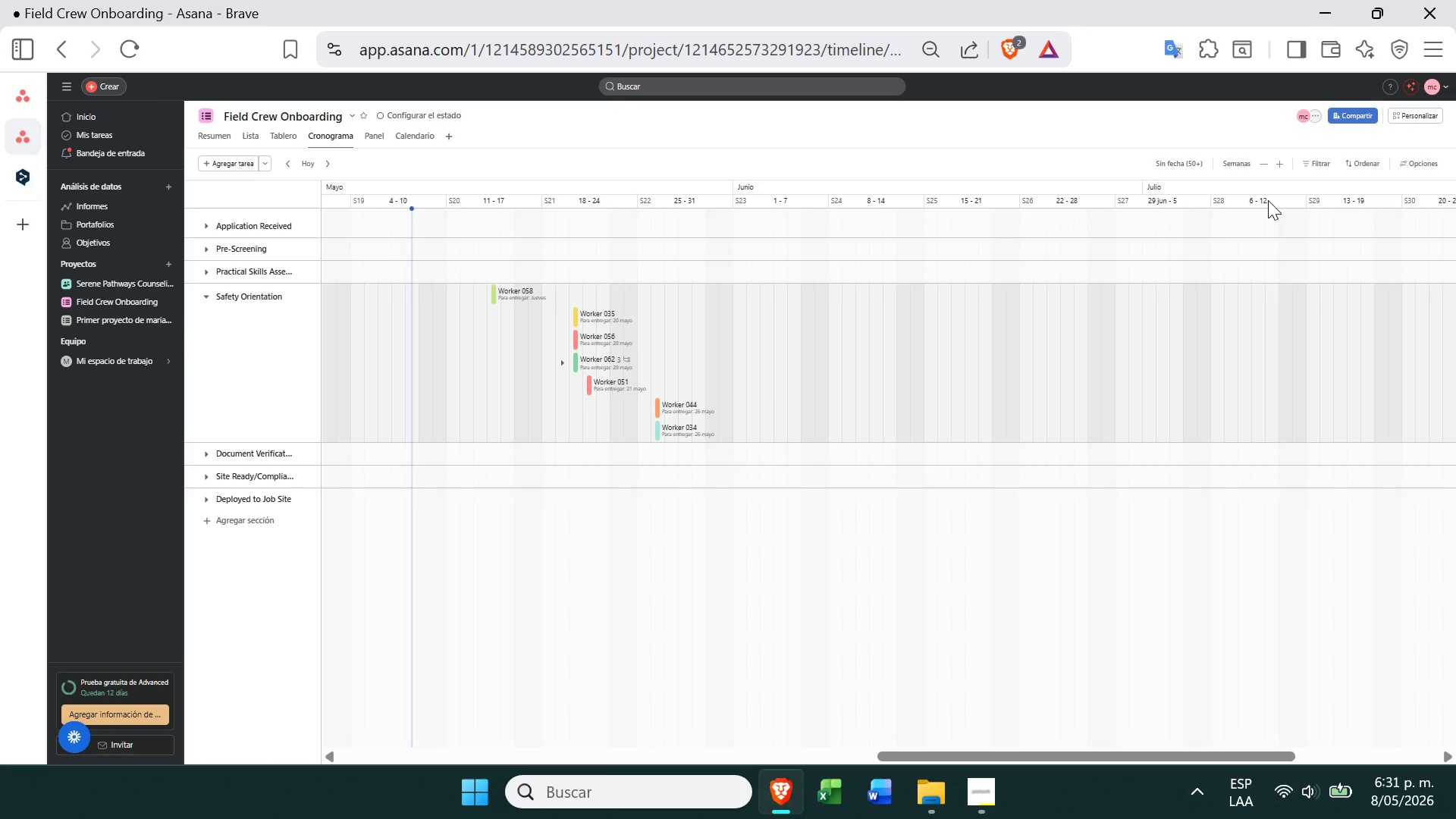 
wait(36.83)
 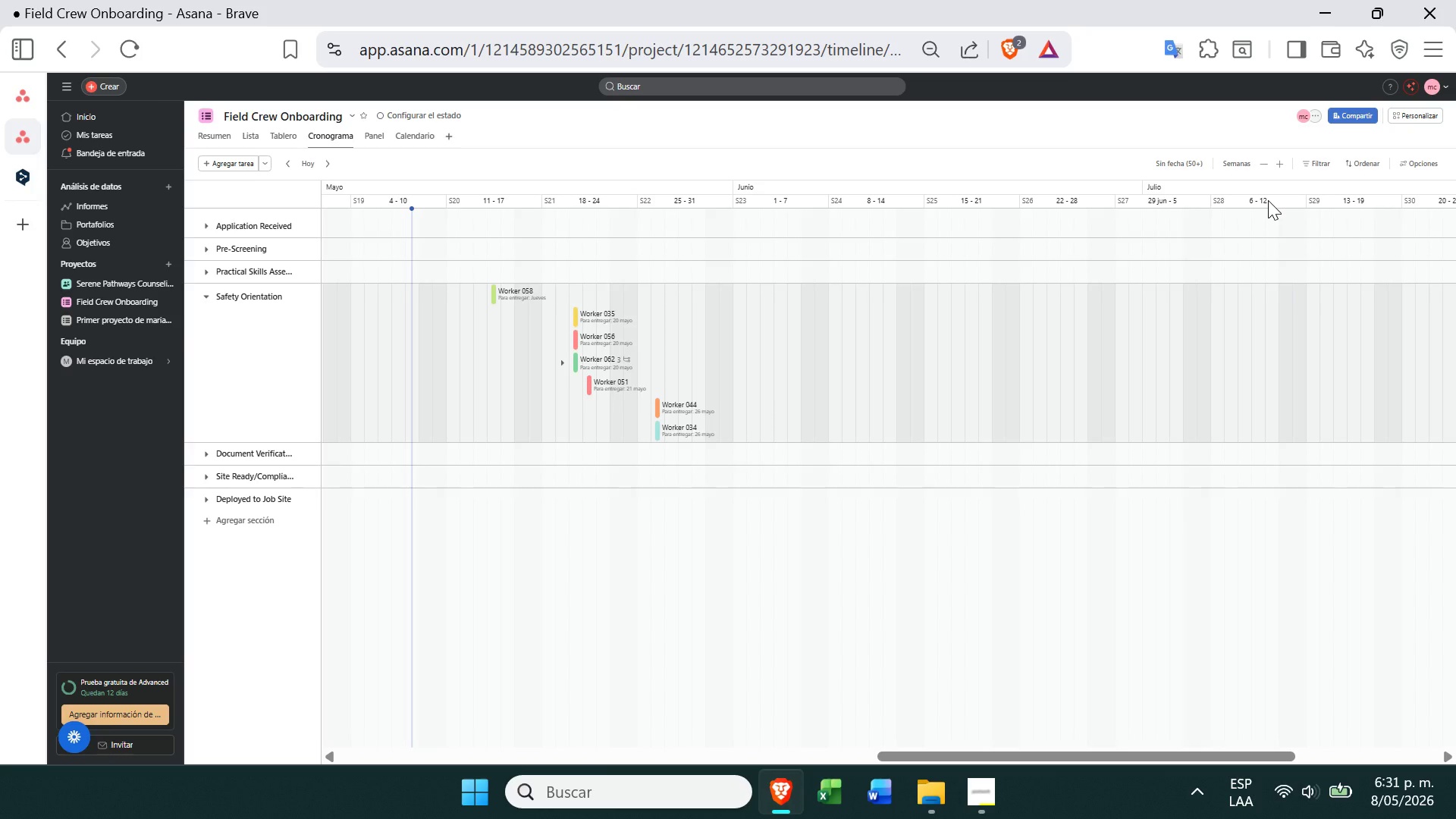 
left_click([1147, 125])
 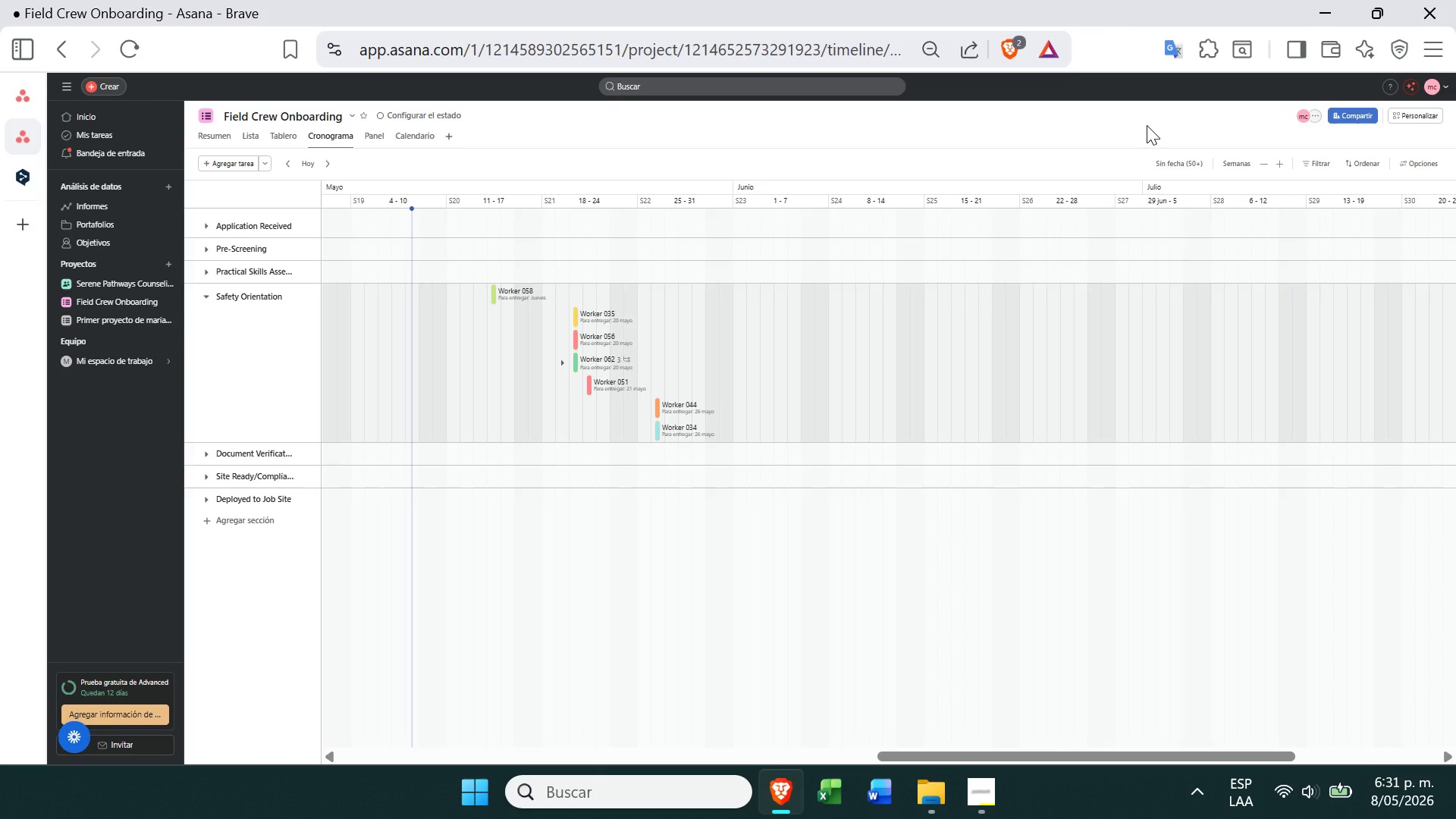 
wait(17.84)
 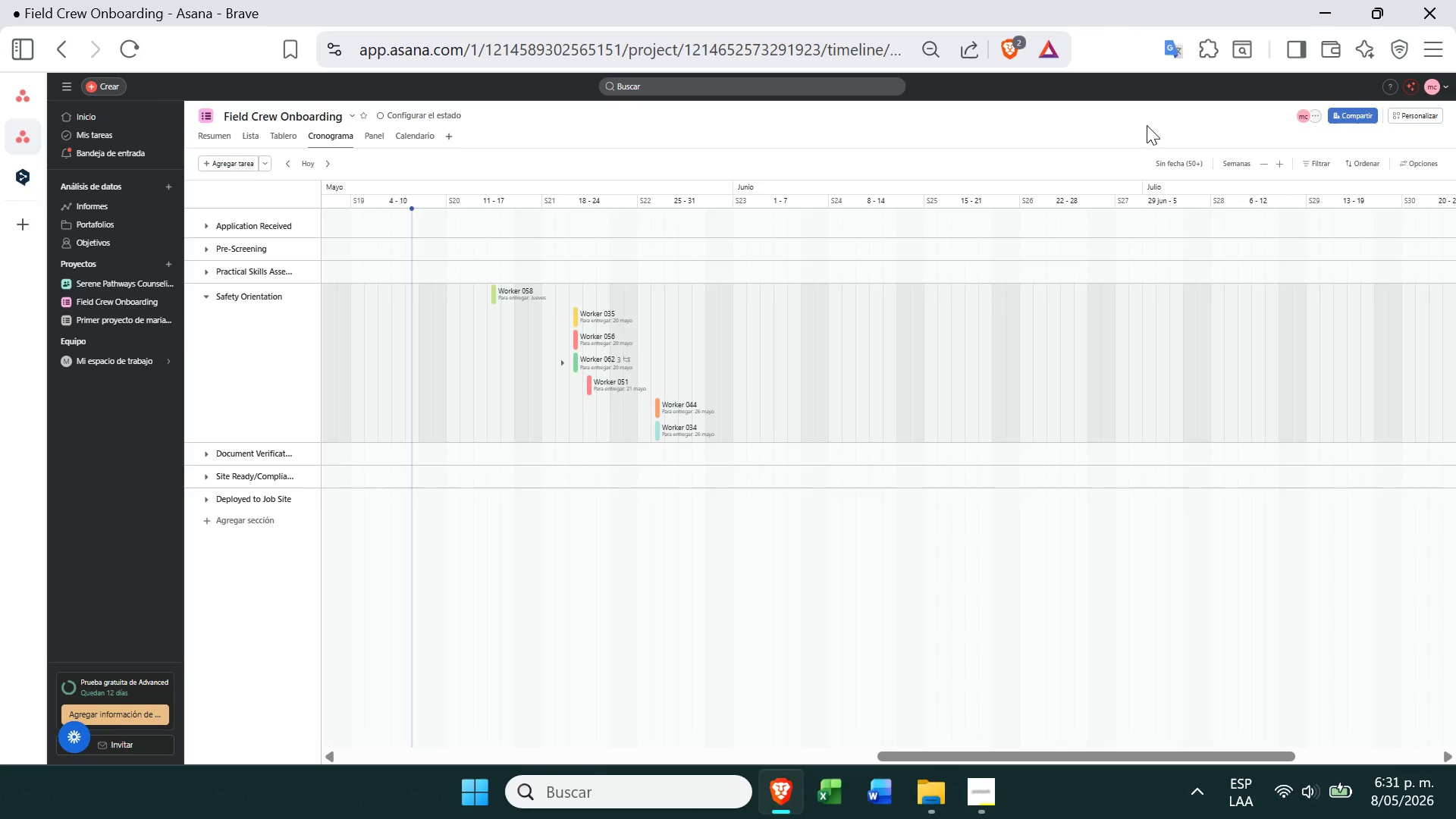 
left_click([1319, 157])
 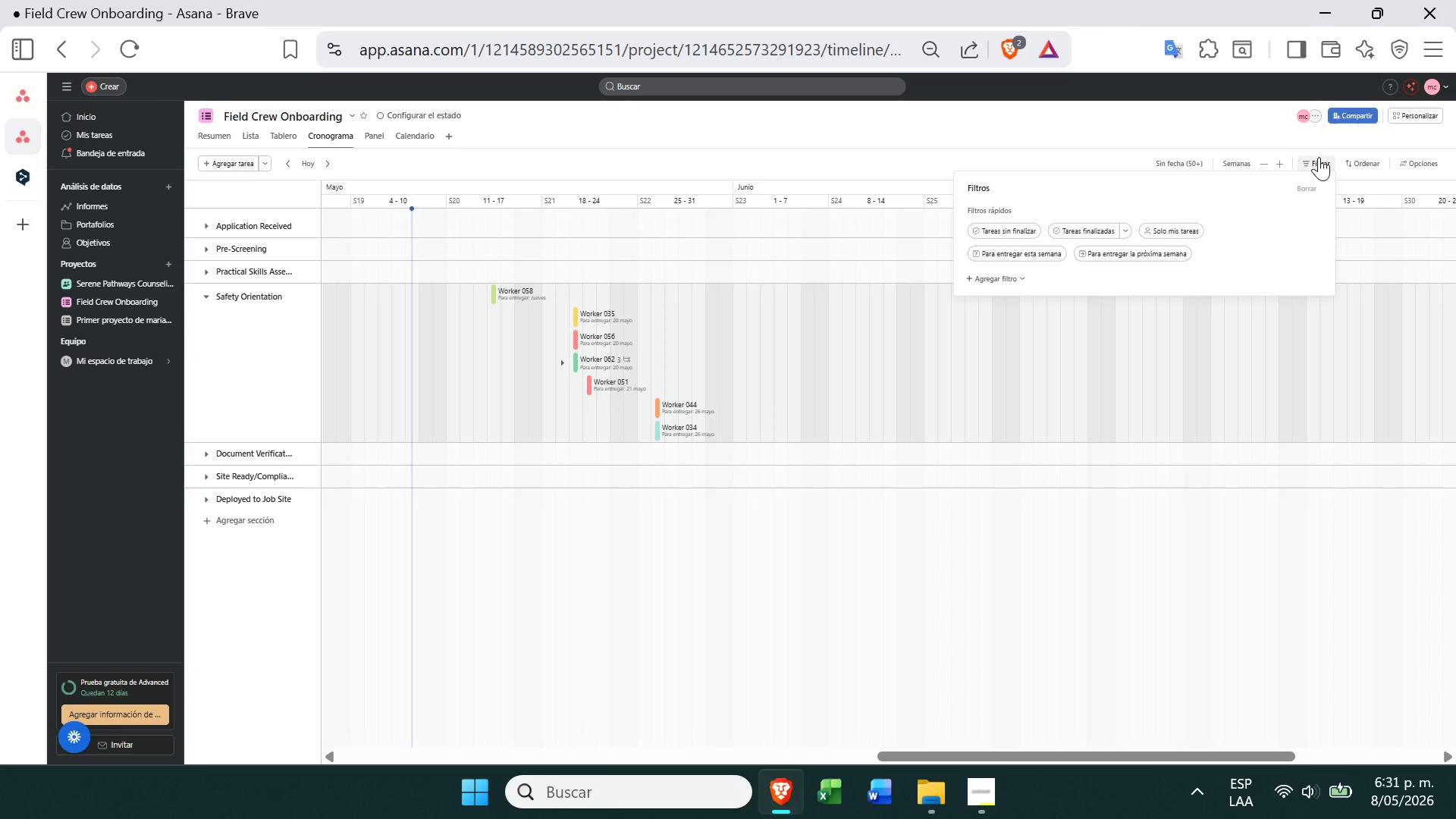 
left_click([1344, 158])
 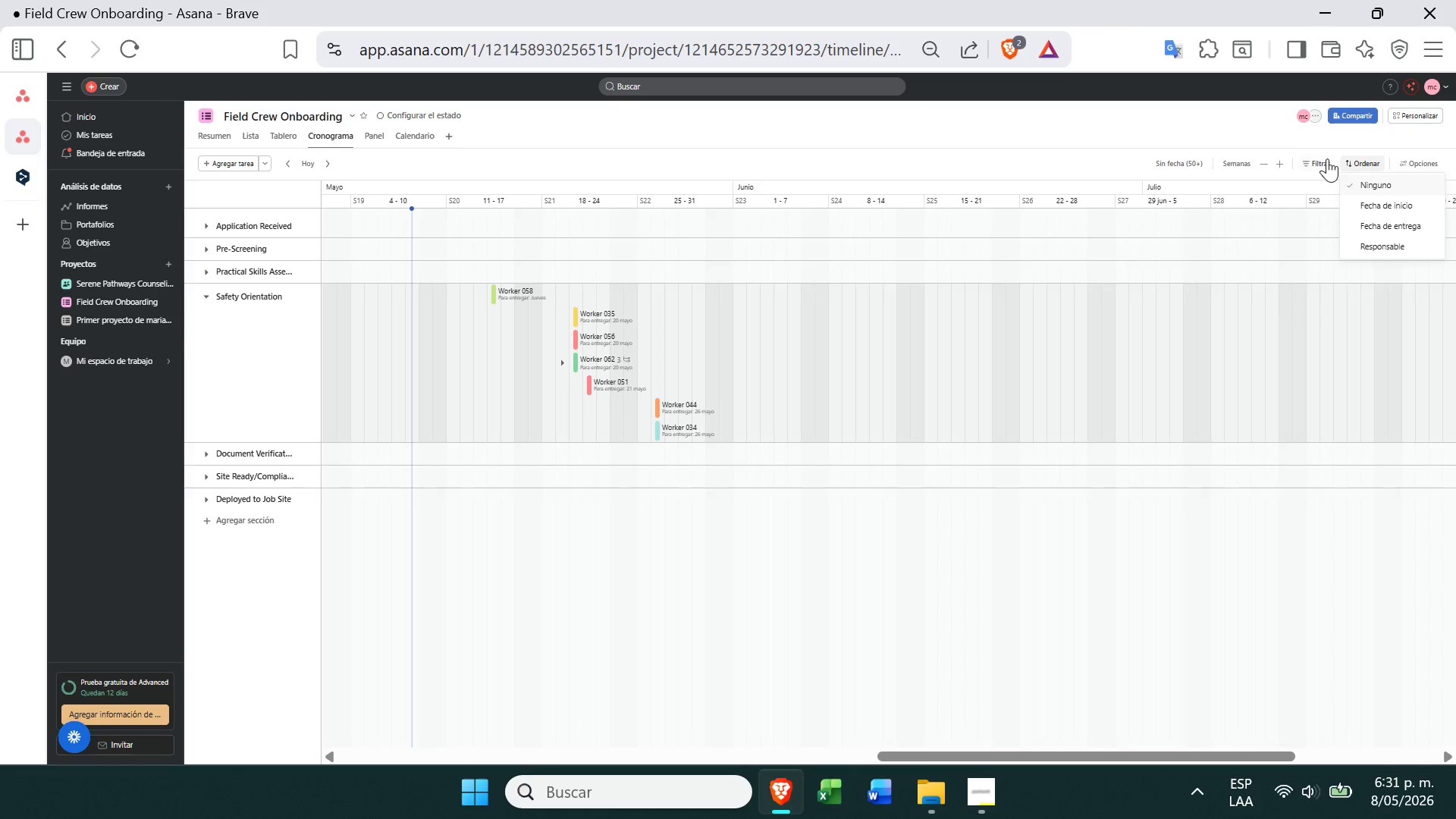 
left_click([1323, 158])
 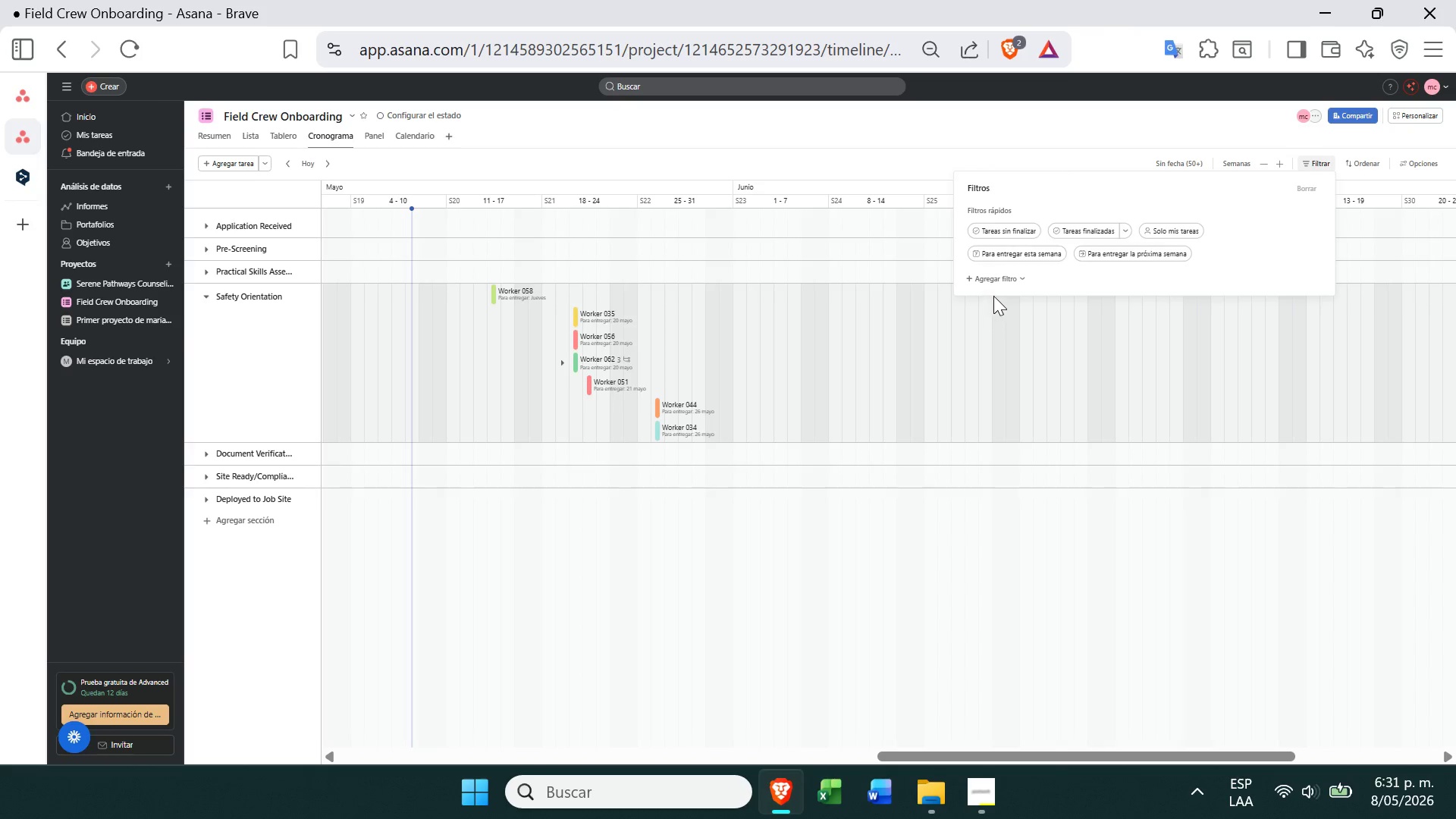 
left_click([1018, 279])
 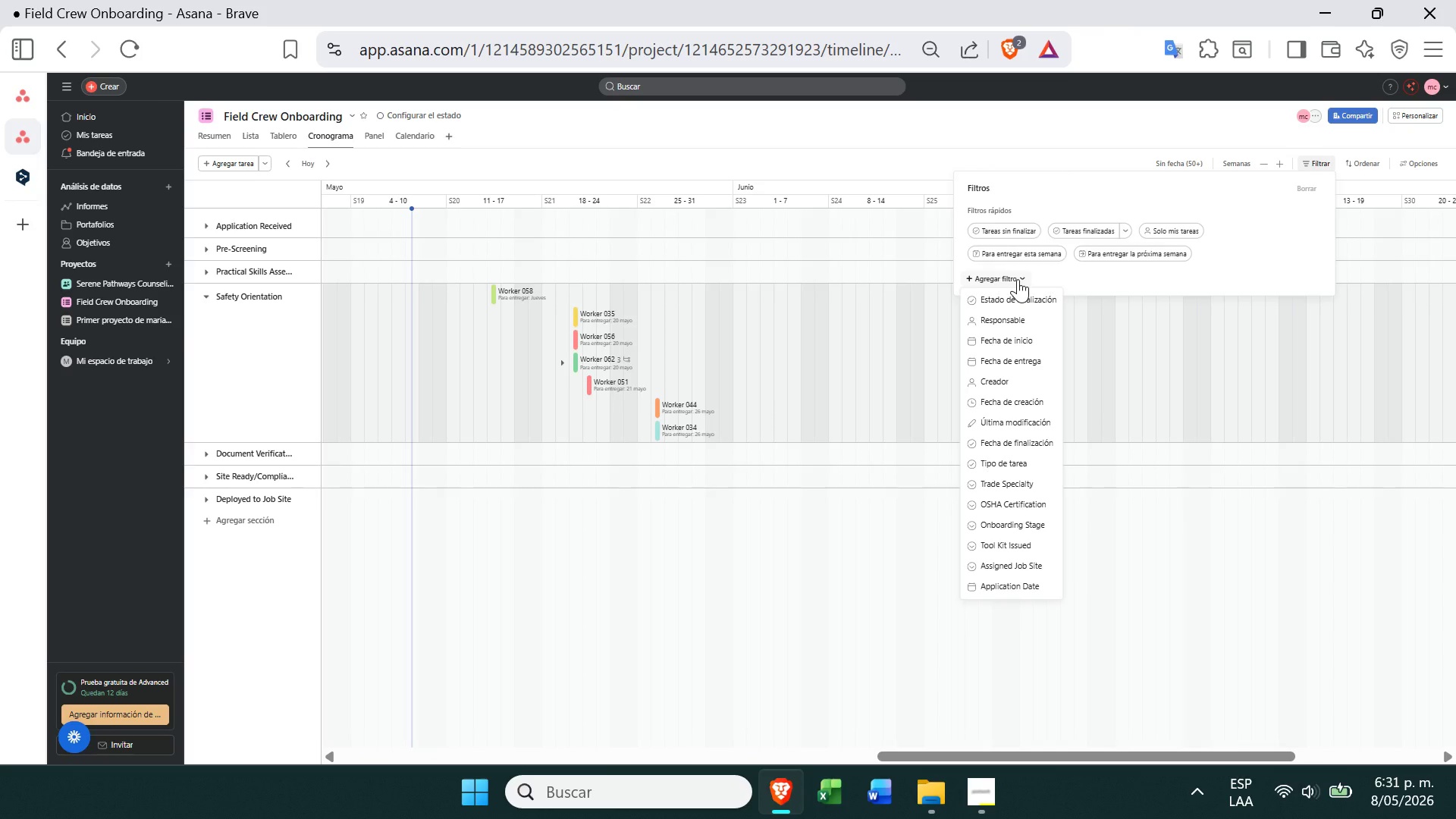 
wait(12.92)
 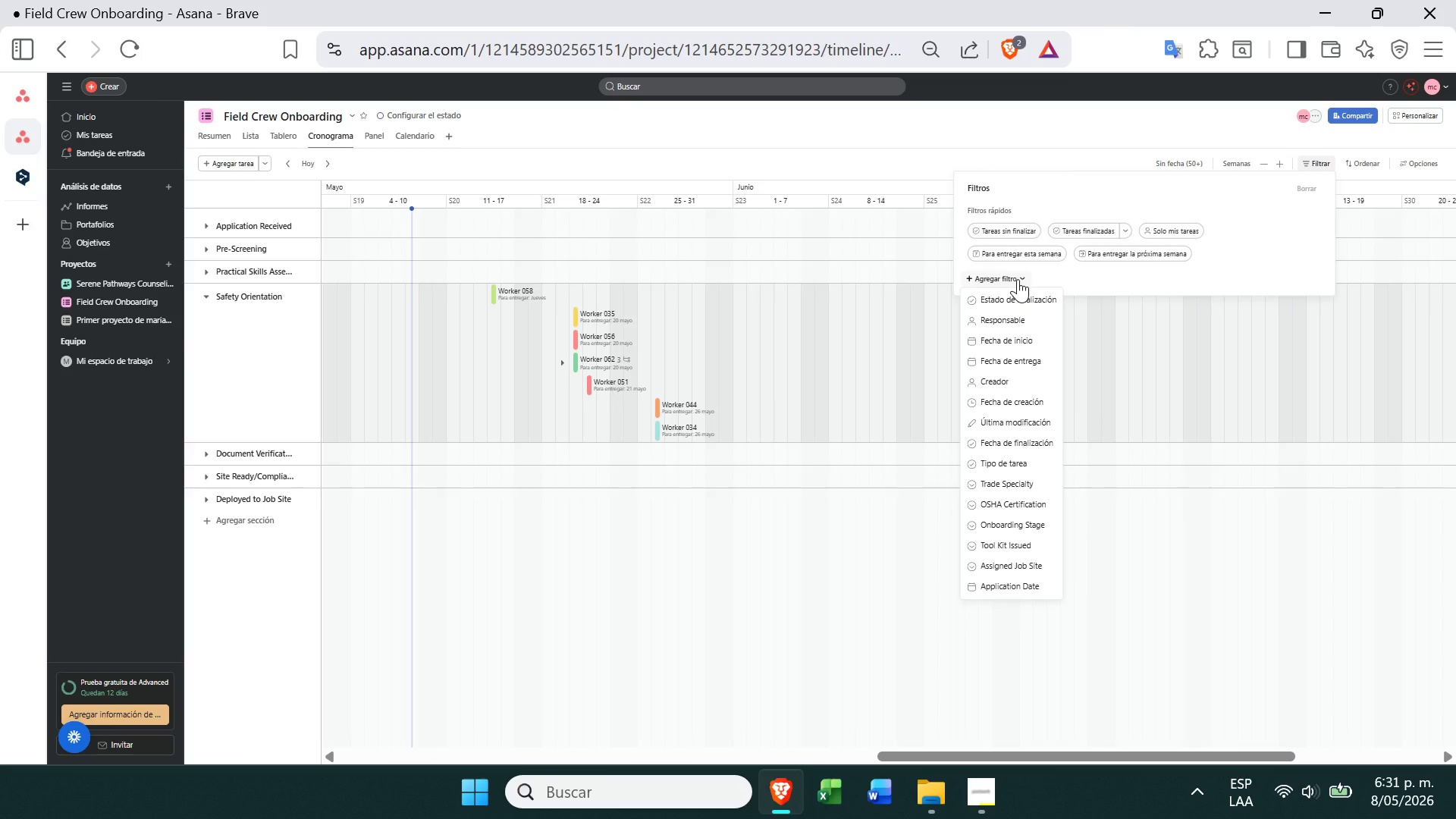 
left_click([864, 521])
 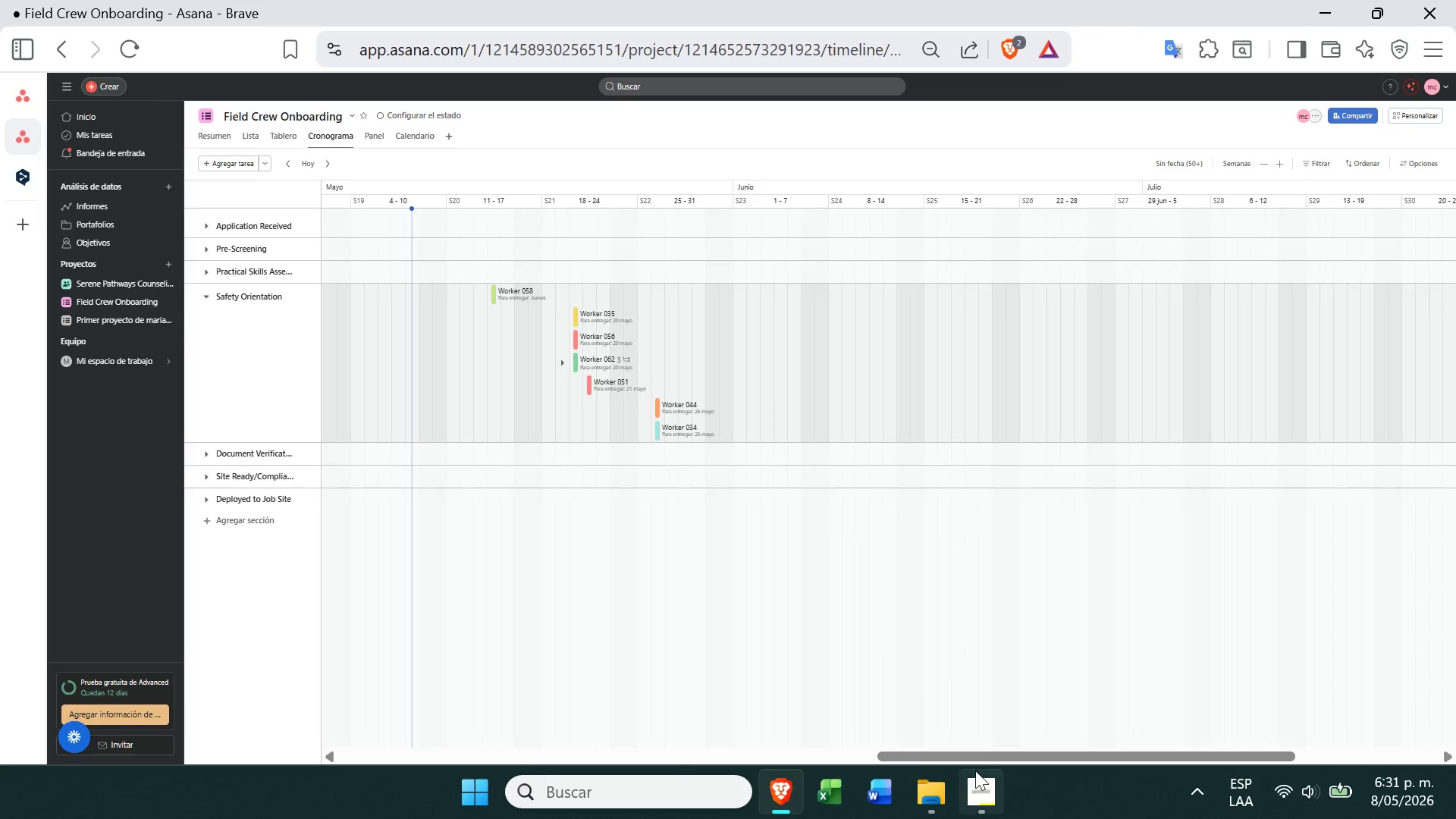 
left_click([975, 770])